 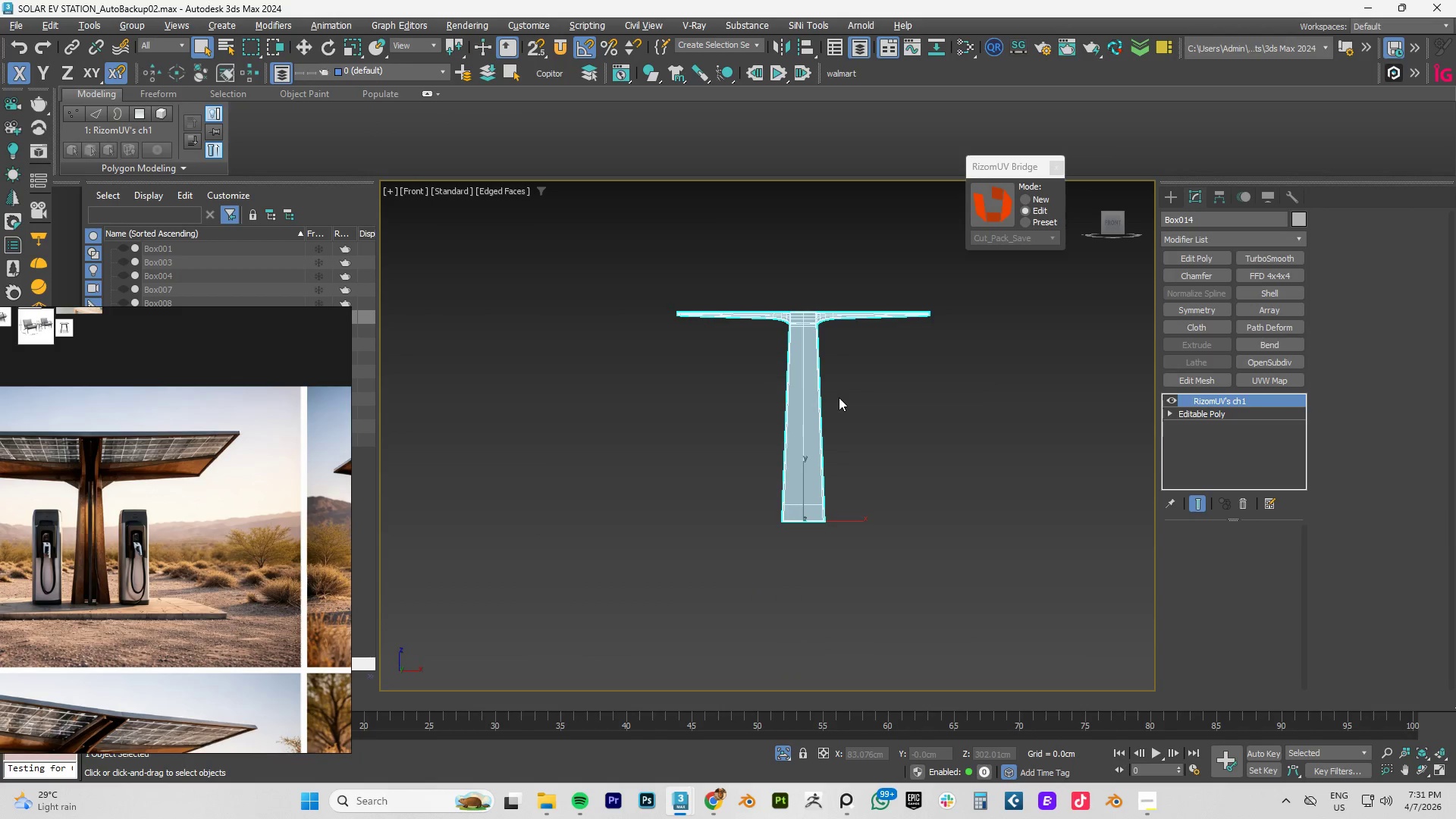 
scroll: coordinate [827, 354], scroll_direction: down, amount: 1.0
 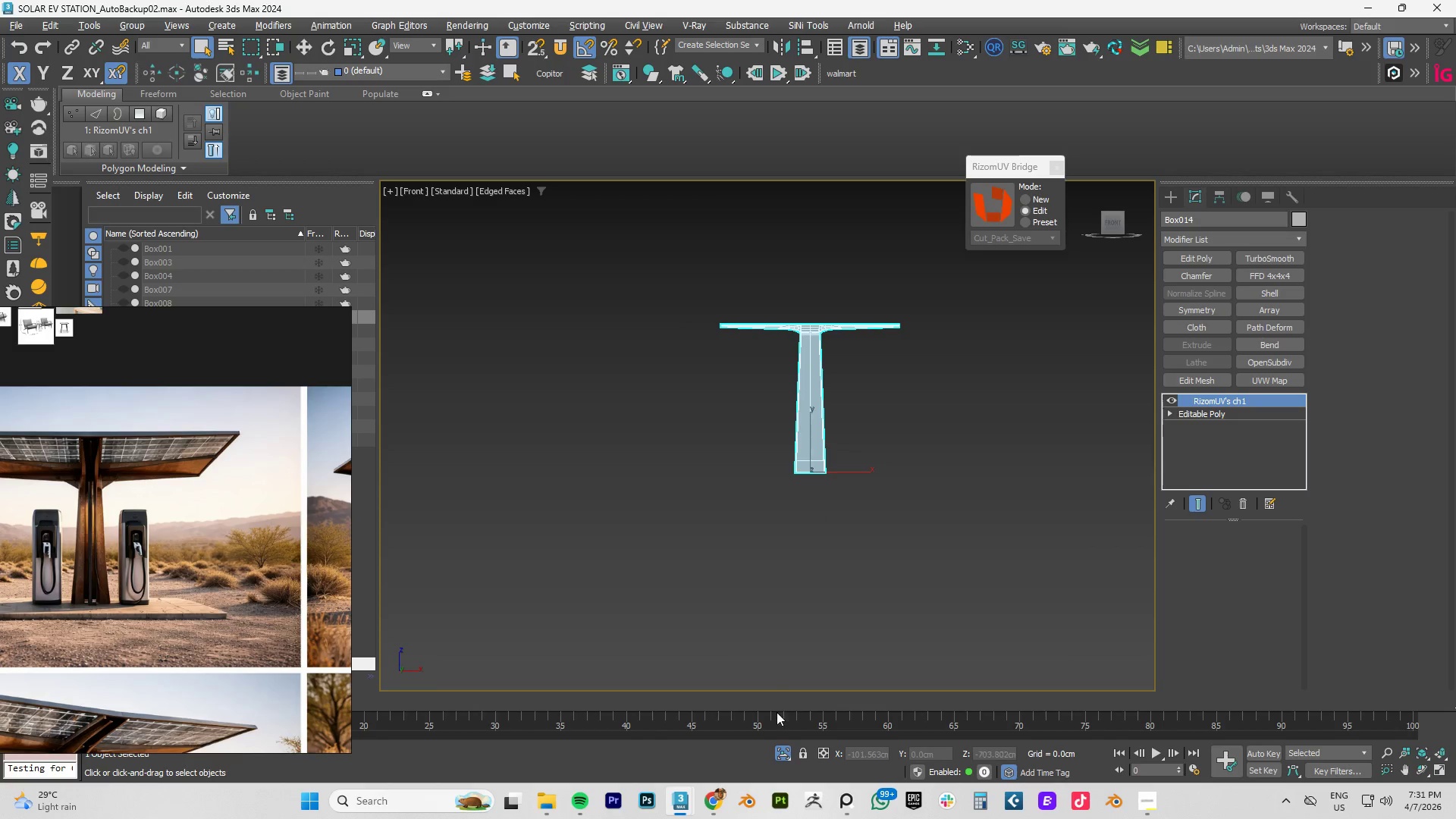 
left_click([775, 751])
 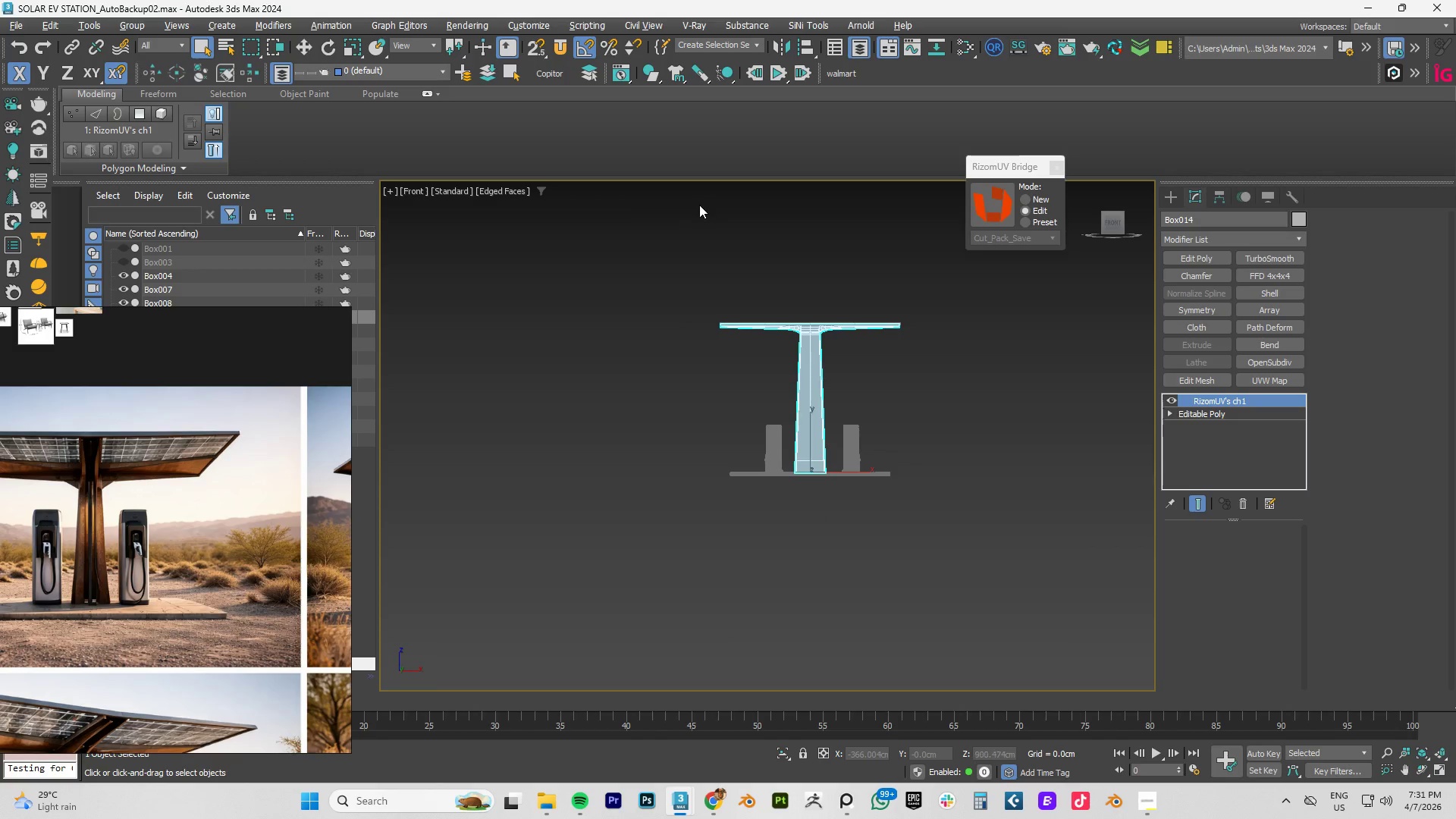 
wait(5.02)
 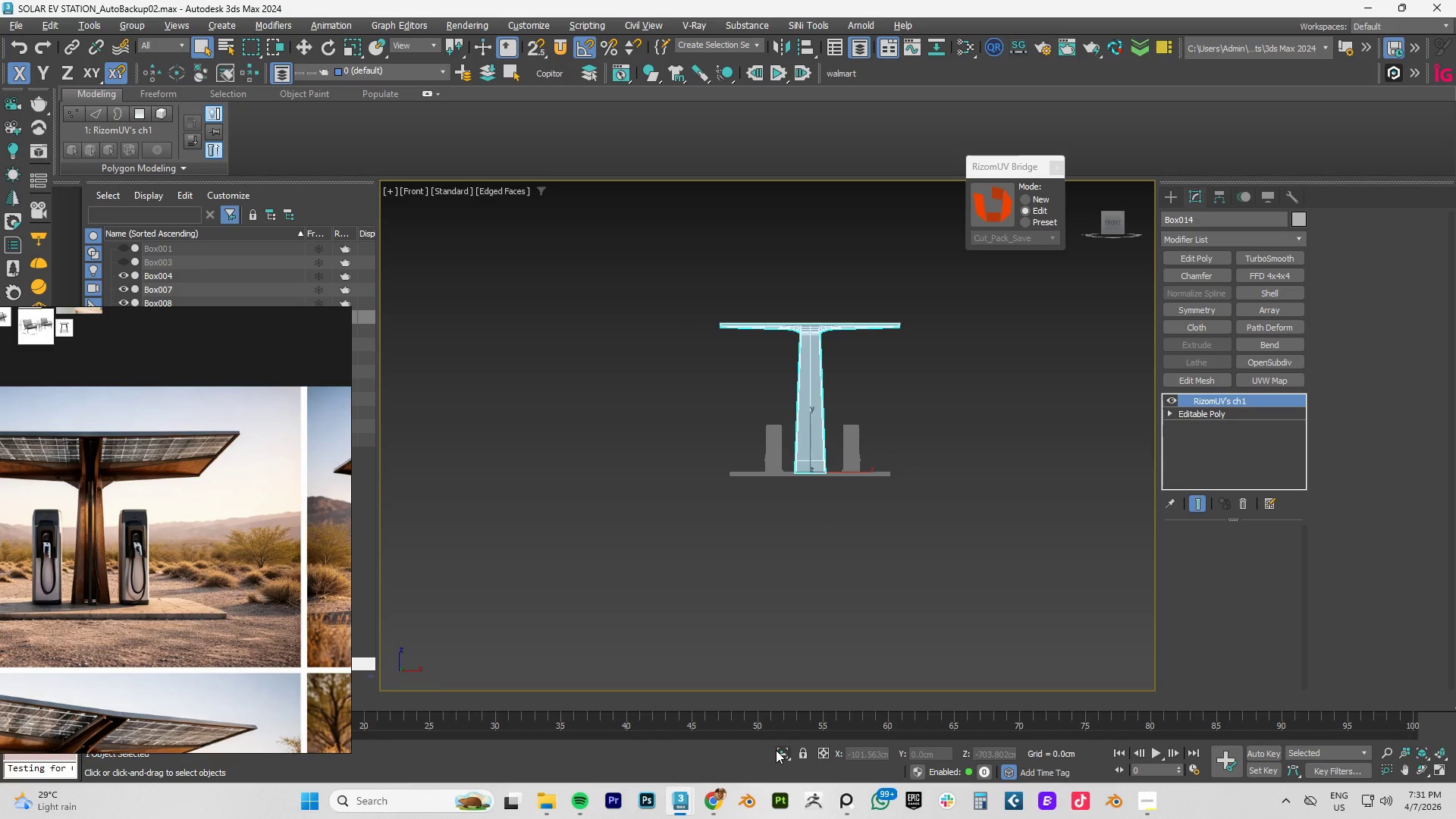 
hold_key(key=AltLeft, duration=0.7)
 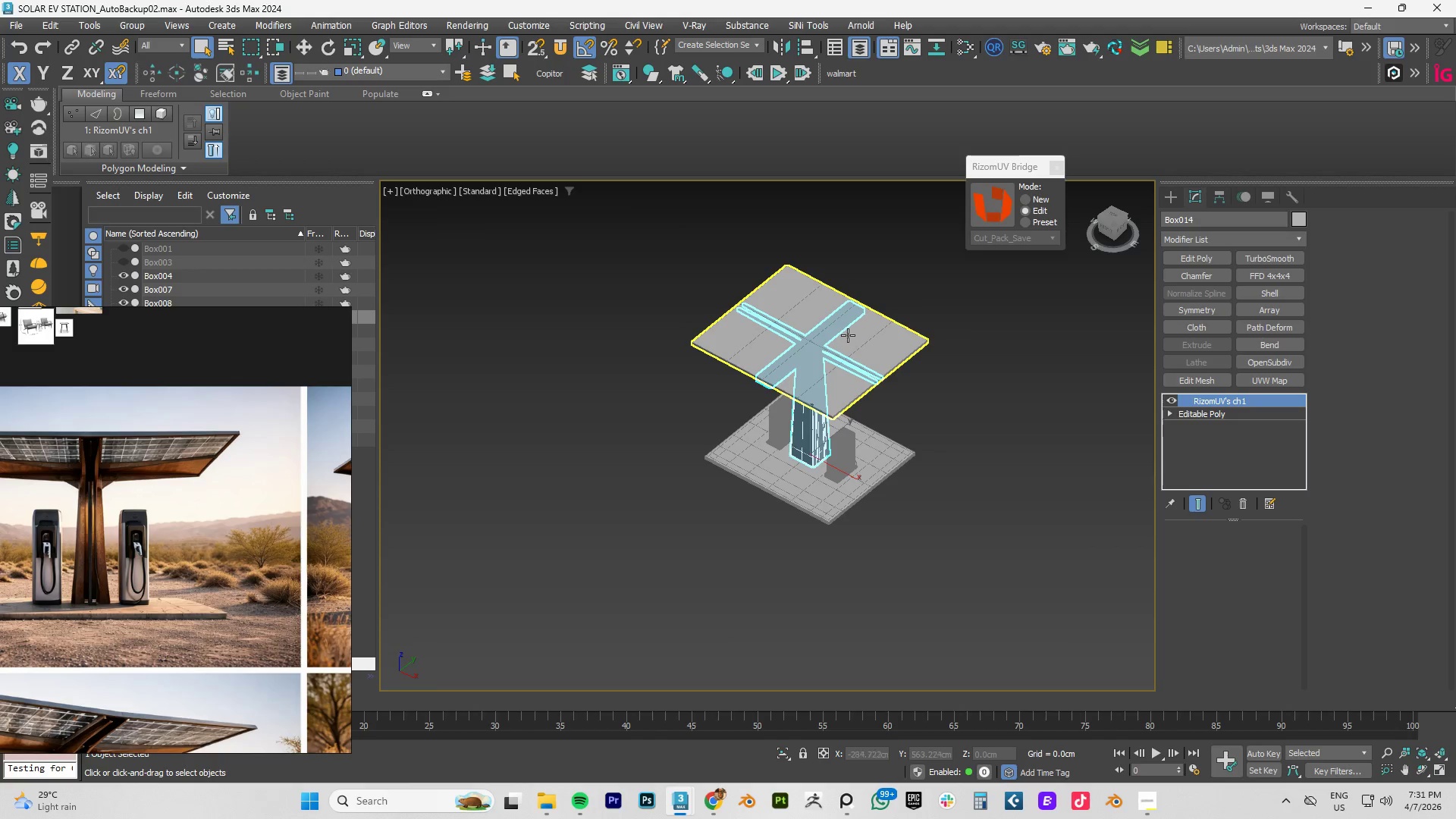 
left_click([835, 394])
 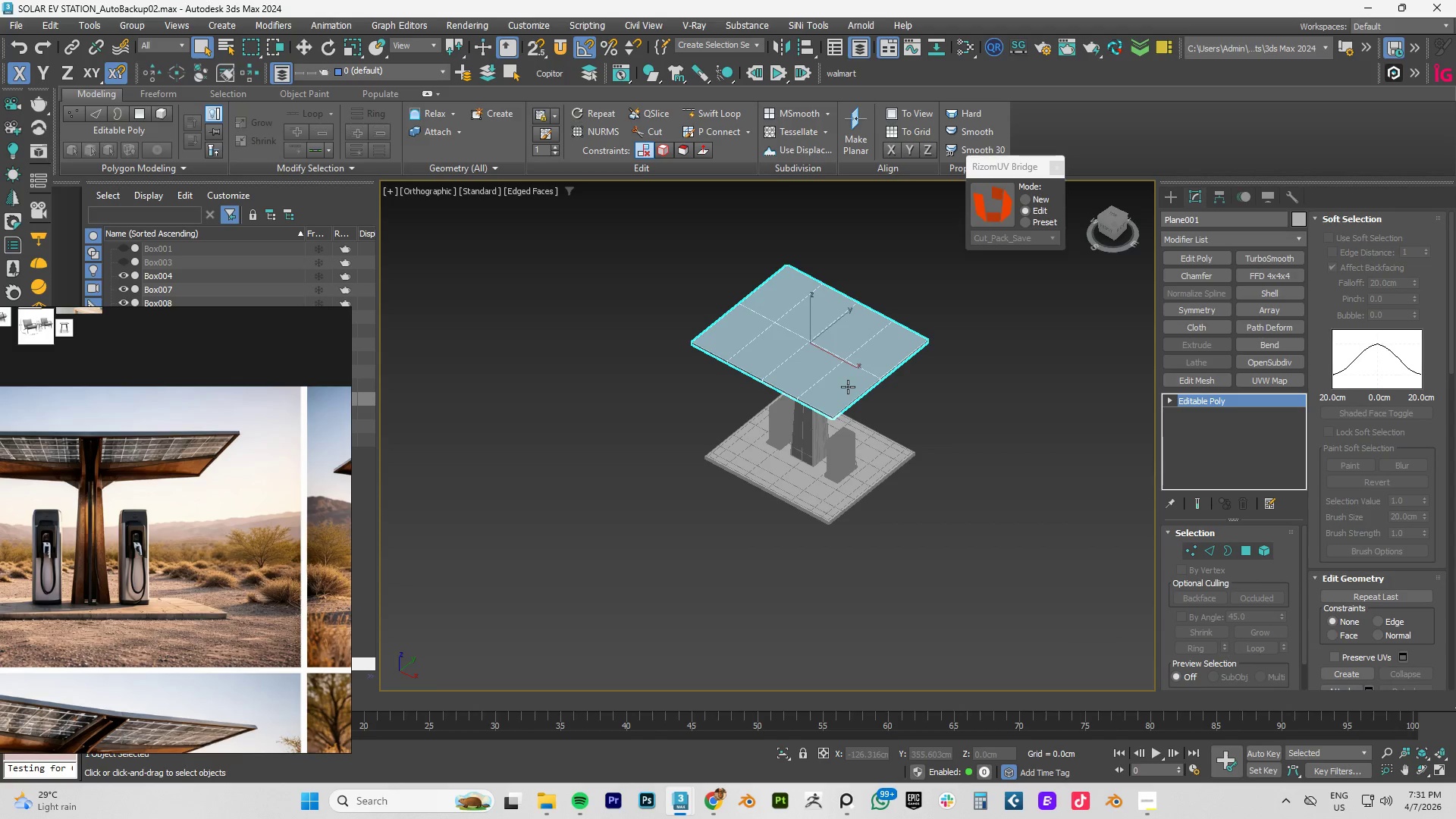 
key(F4)
 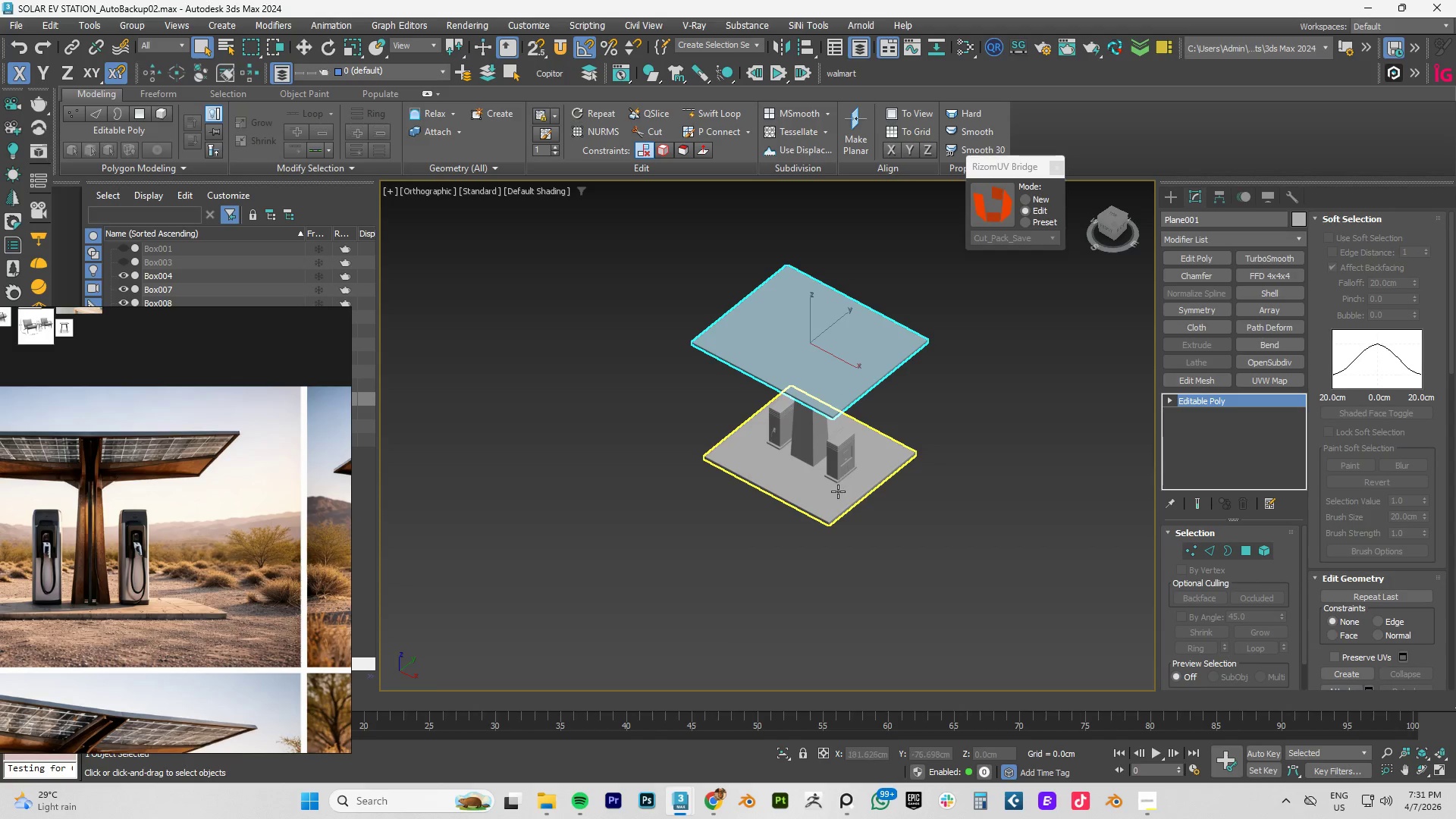 
left_click([837, 491])
 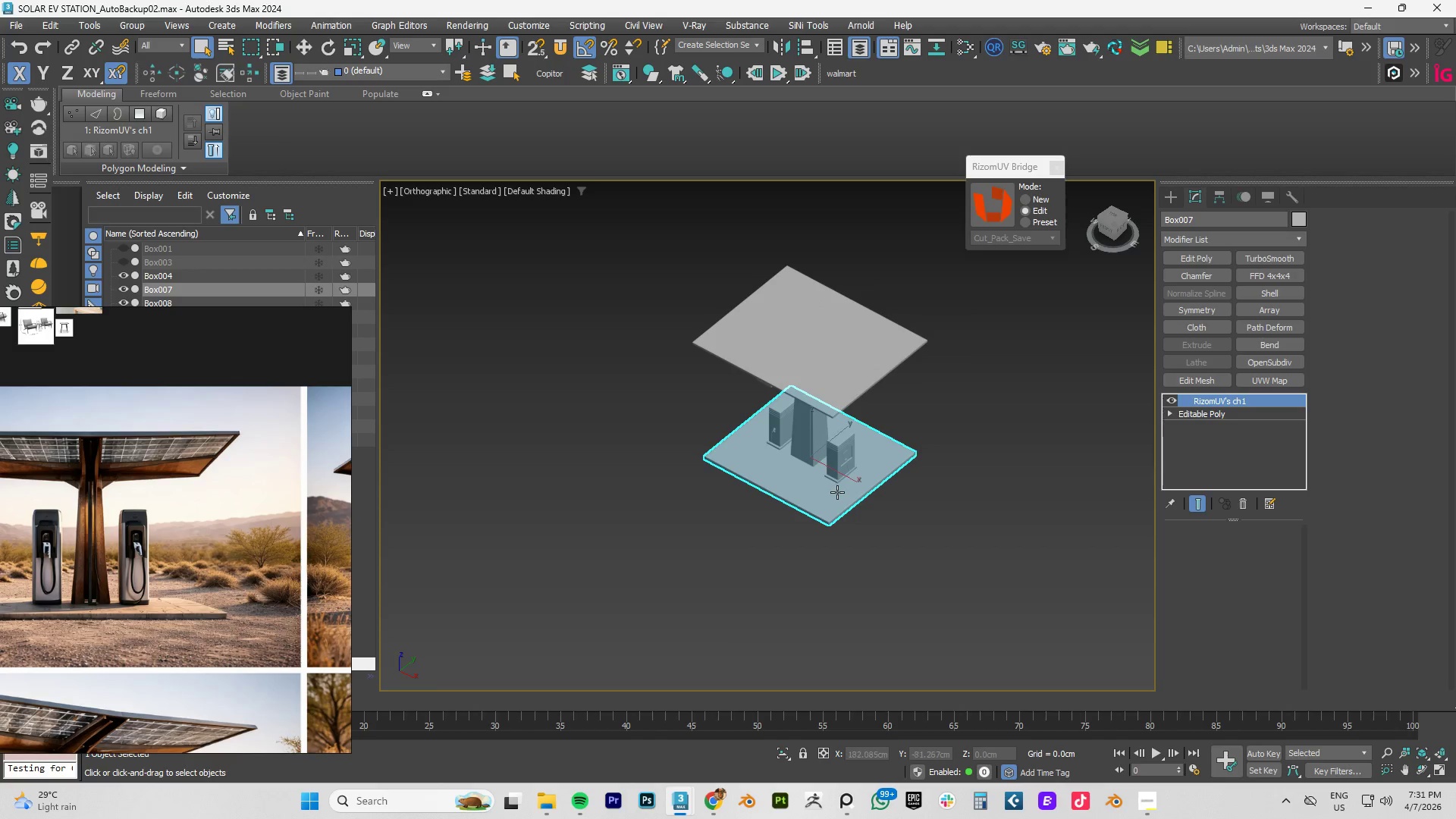 
scroll: coordinate [837, 492], scroll_direction: up, amount: 3.0
 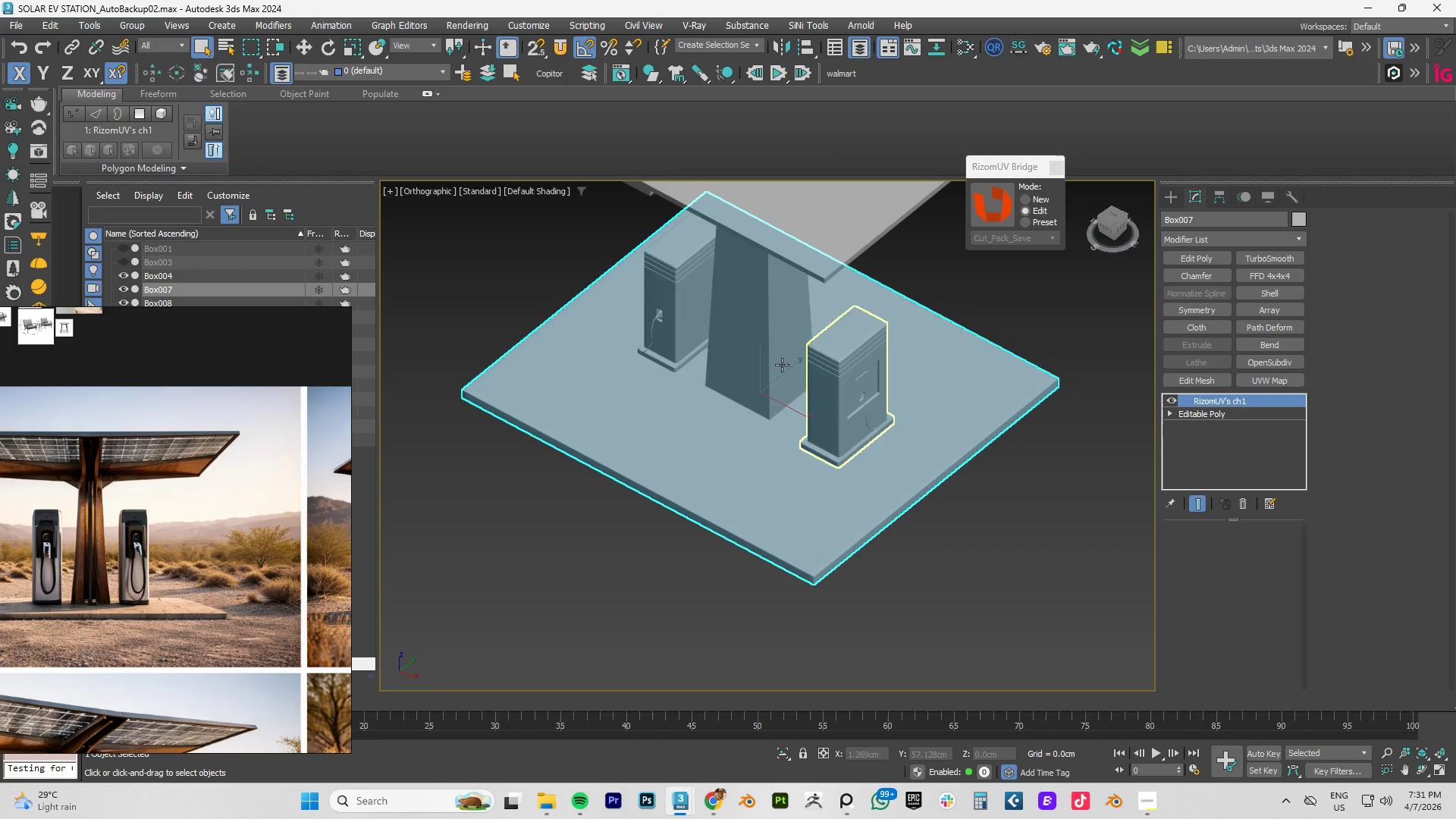 
left_click([757, 365])
 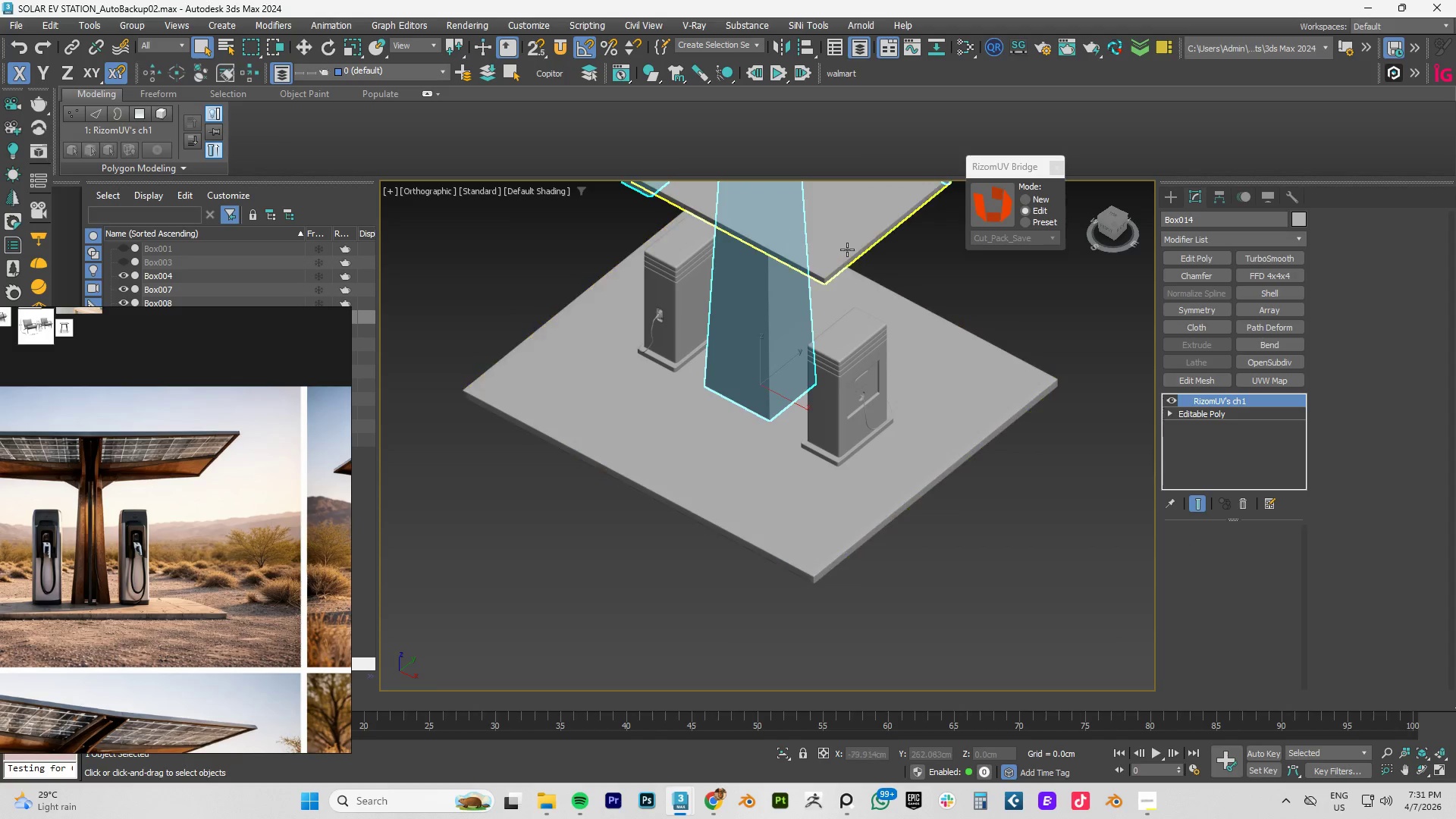 
left_click([845, 244])
 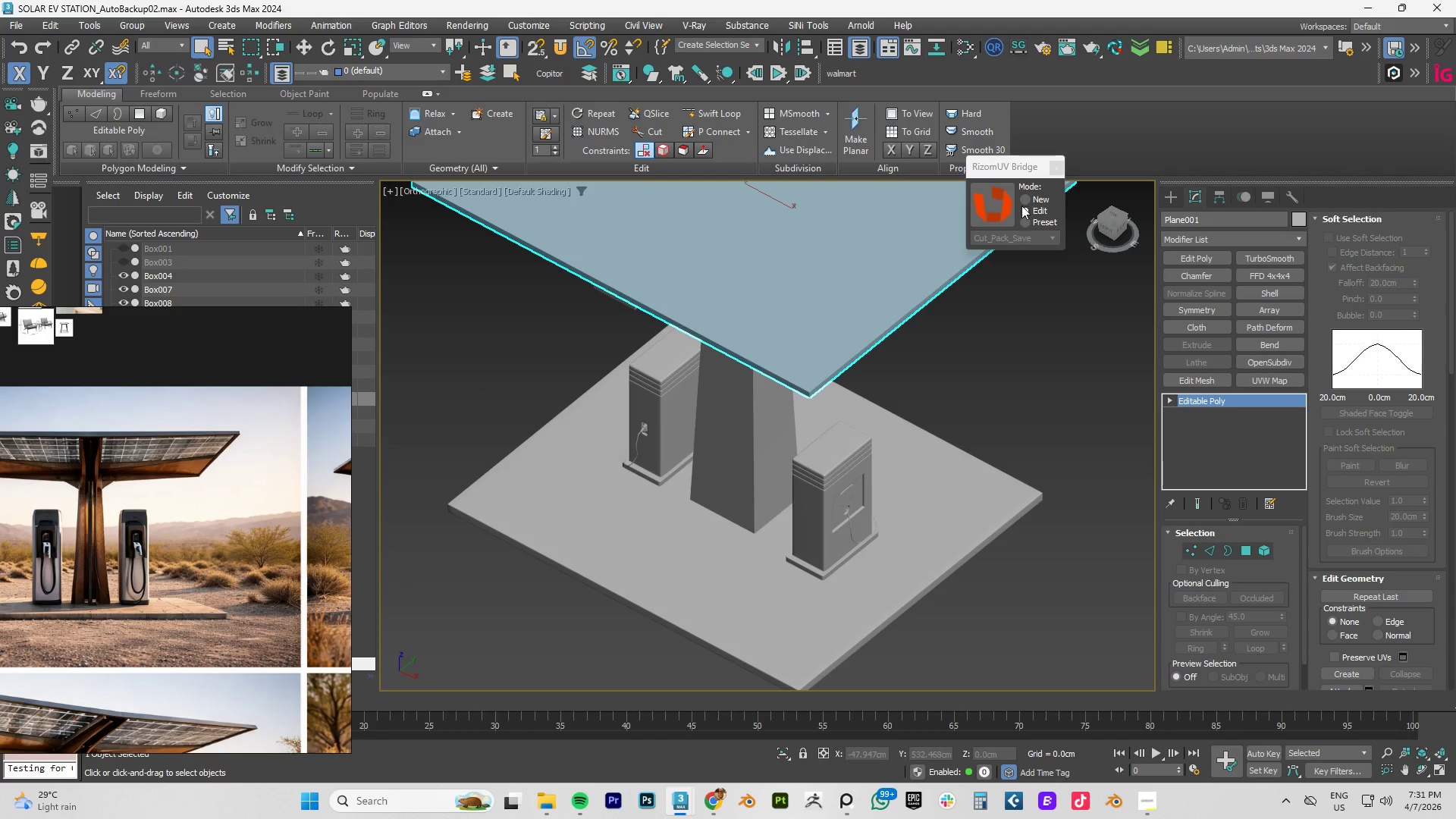 
left_click([1024, 200])
 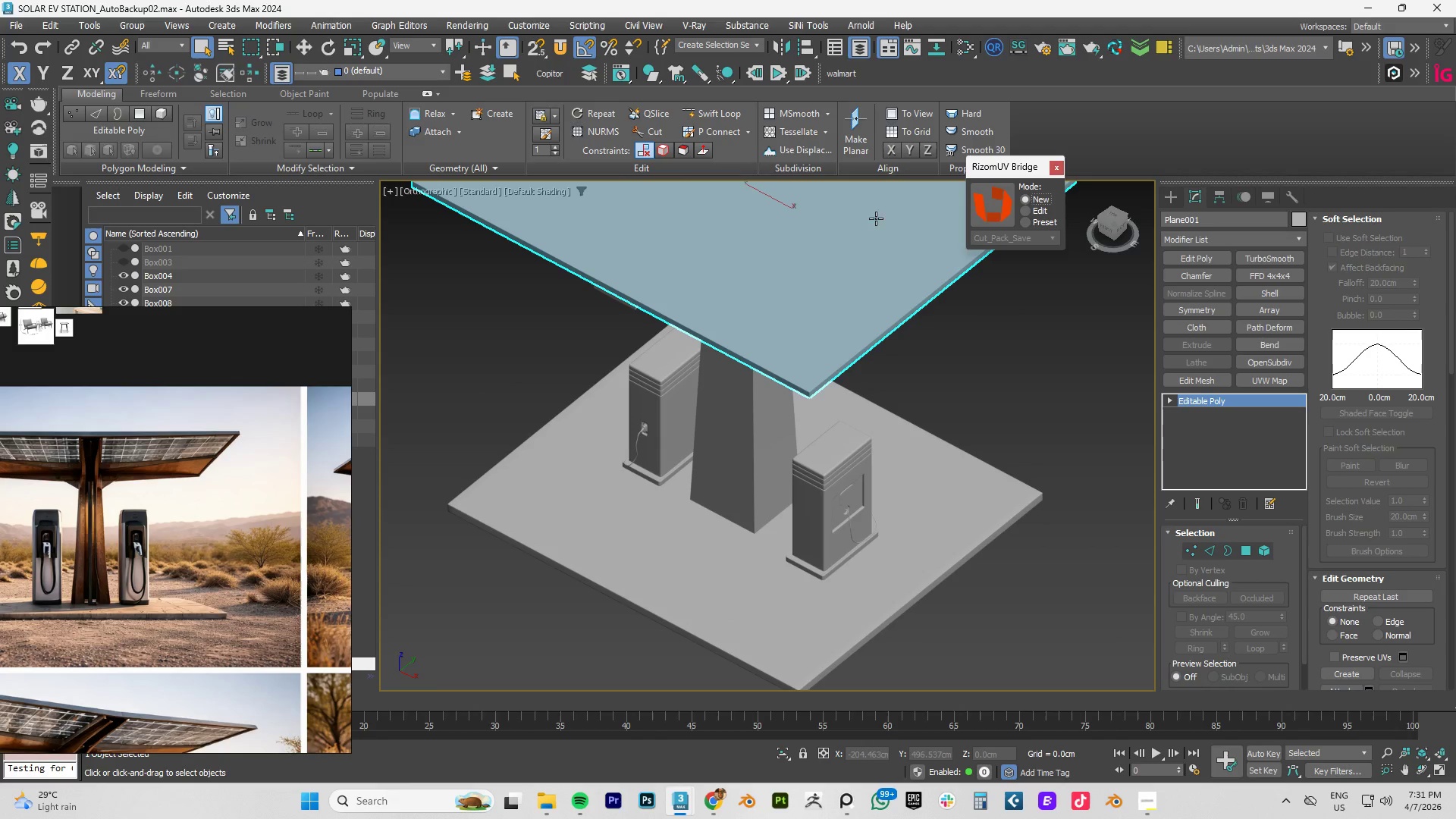 
left_click([870, 228])
 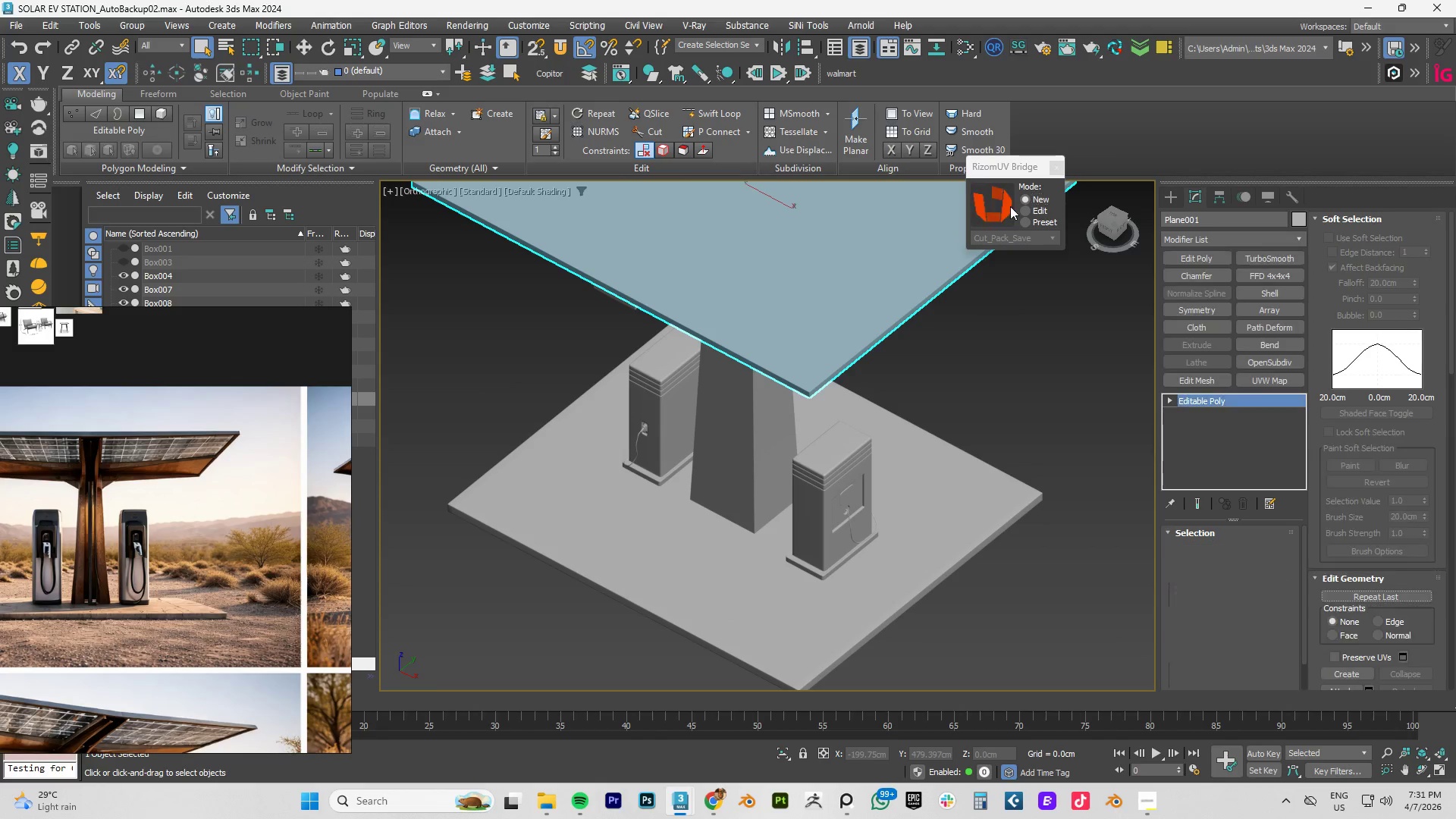 
left_click([1007, 202])
 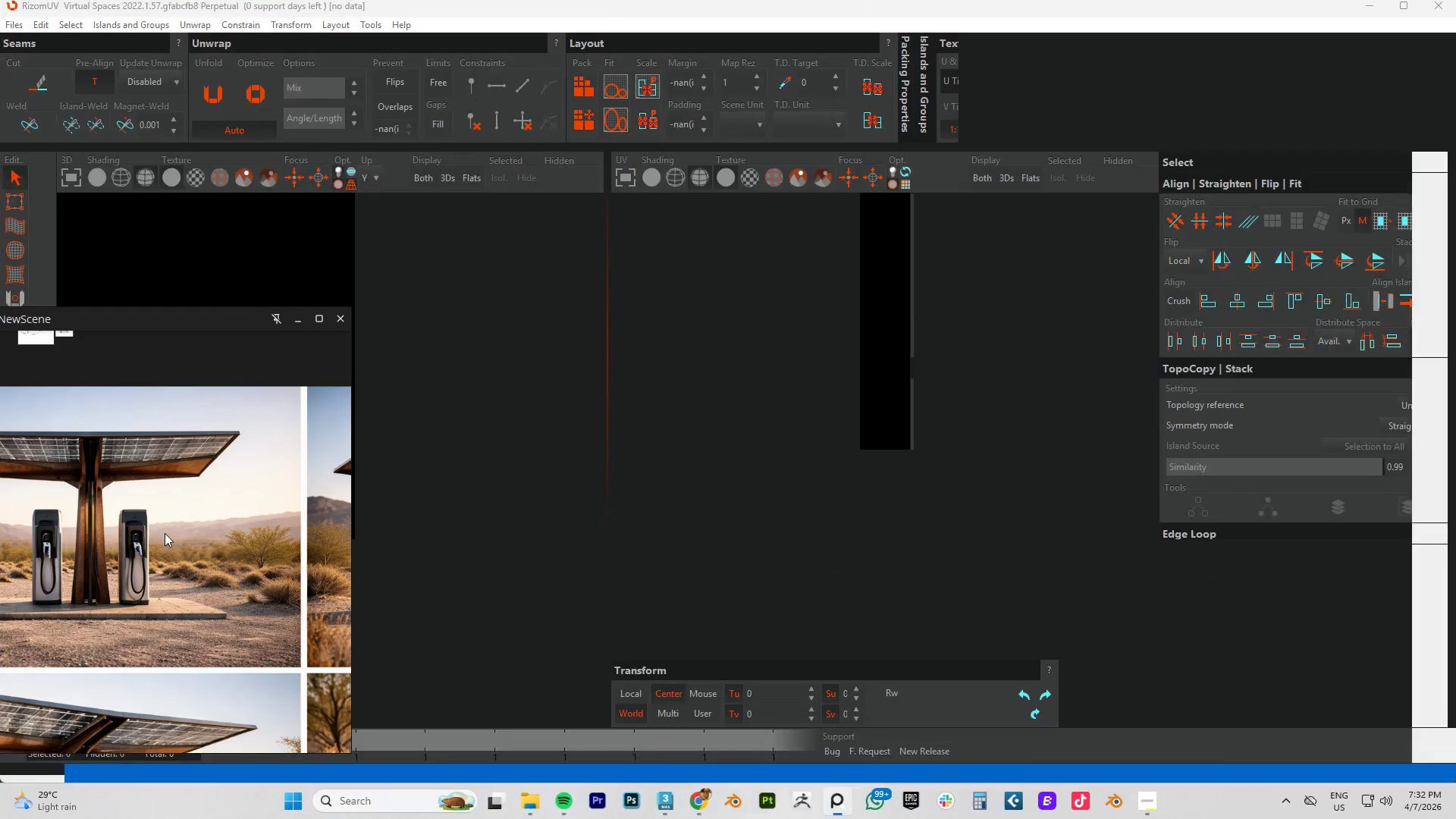 
wait(6.08)
 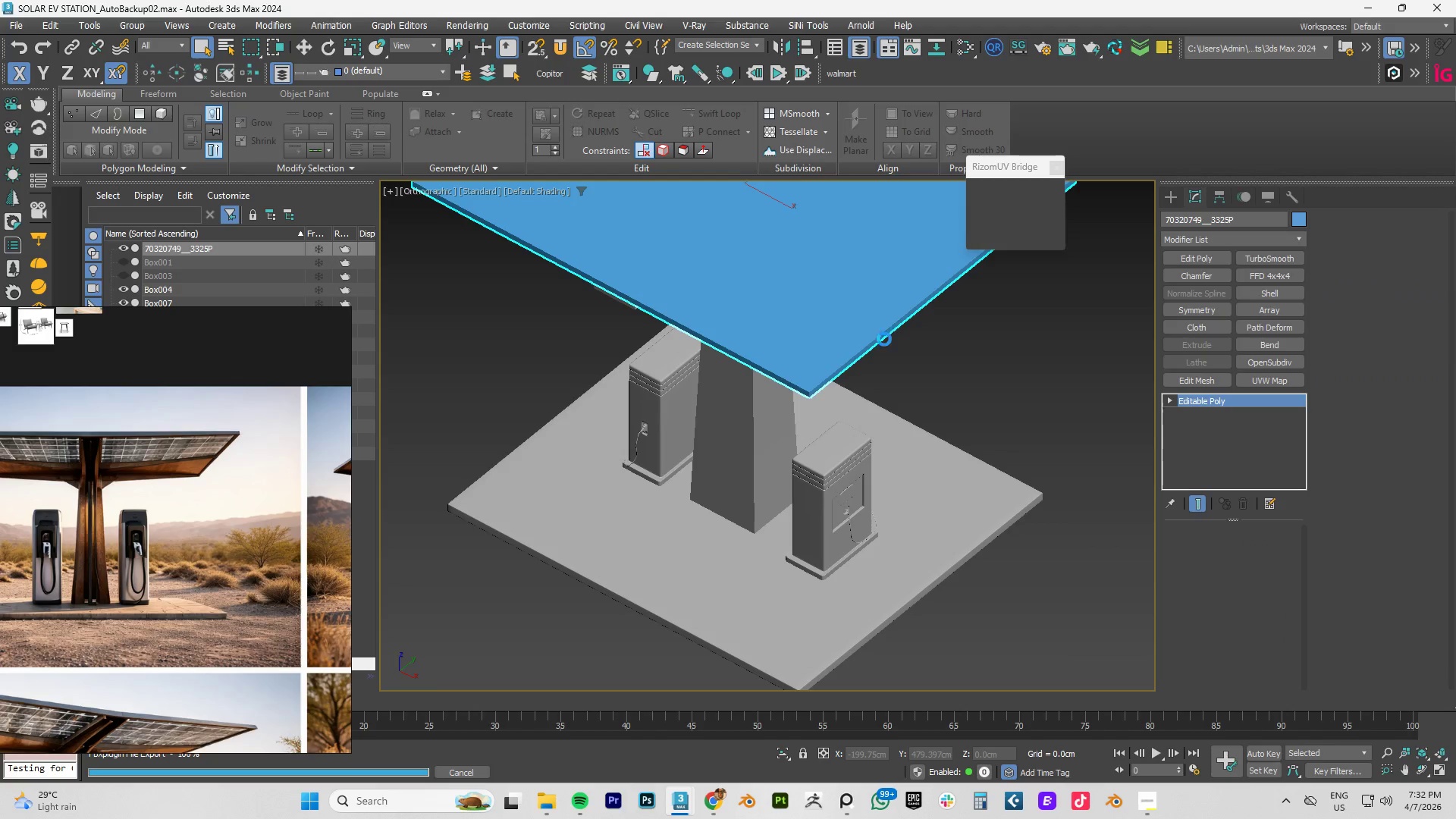 
scroll: coordinate [307, 431], scroll_direction: down, amount: 20.0
 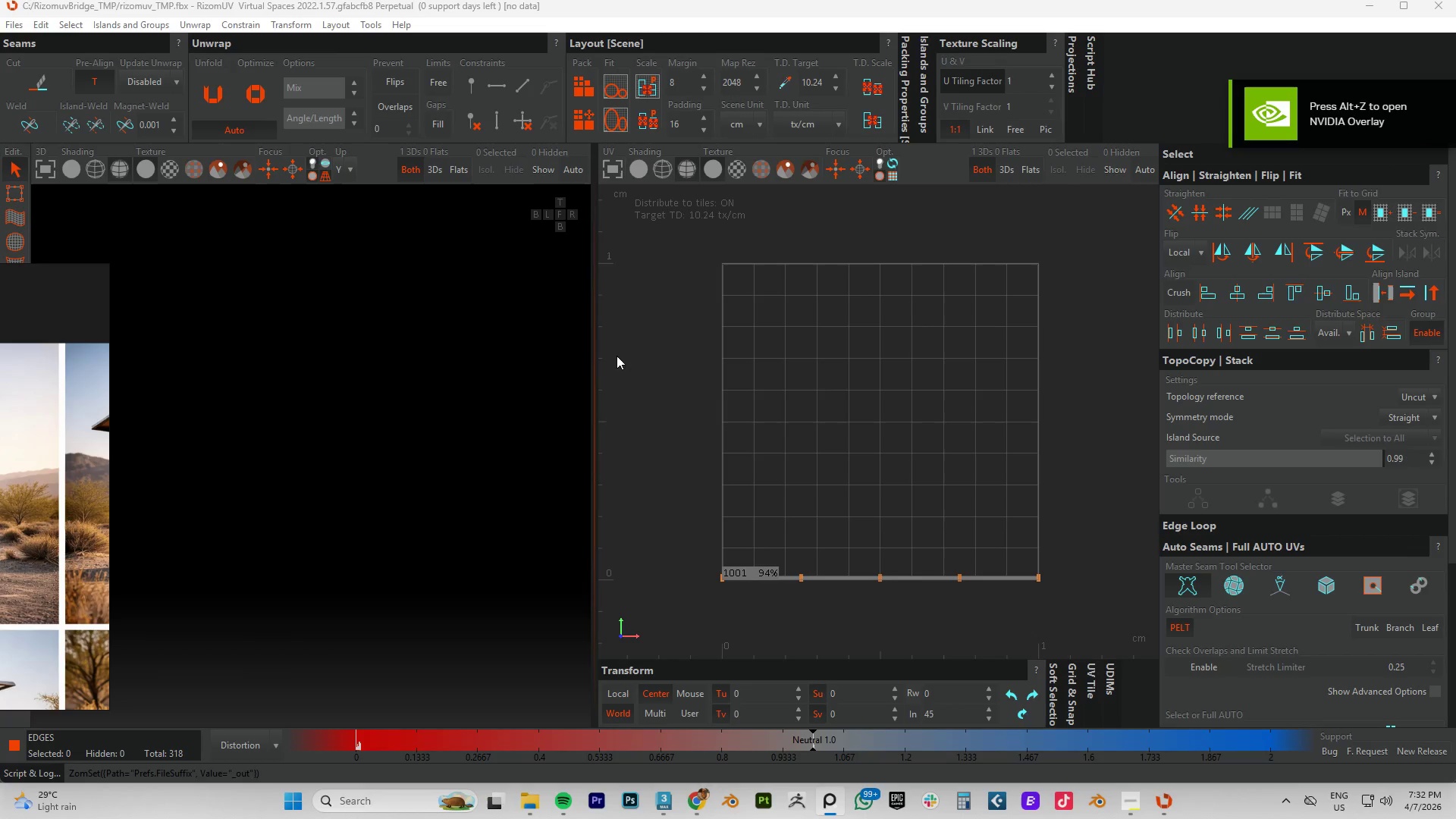 
left_click([1430, 8])
 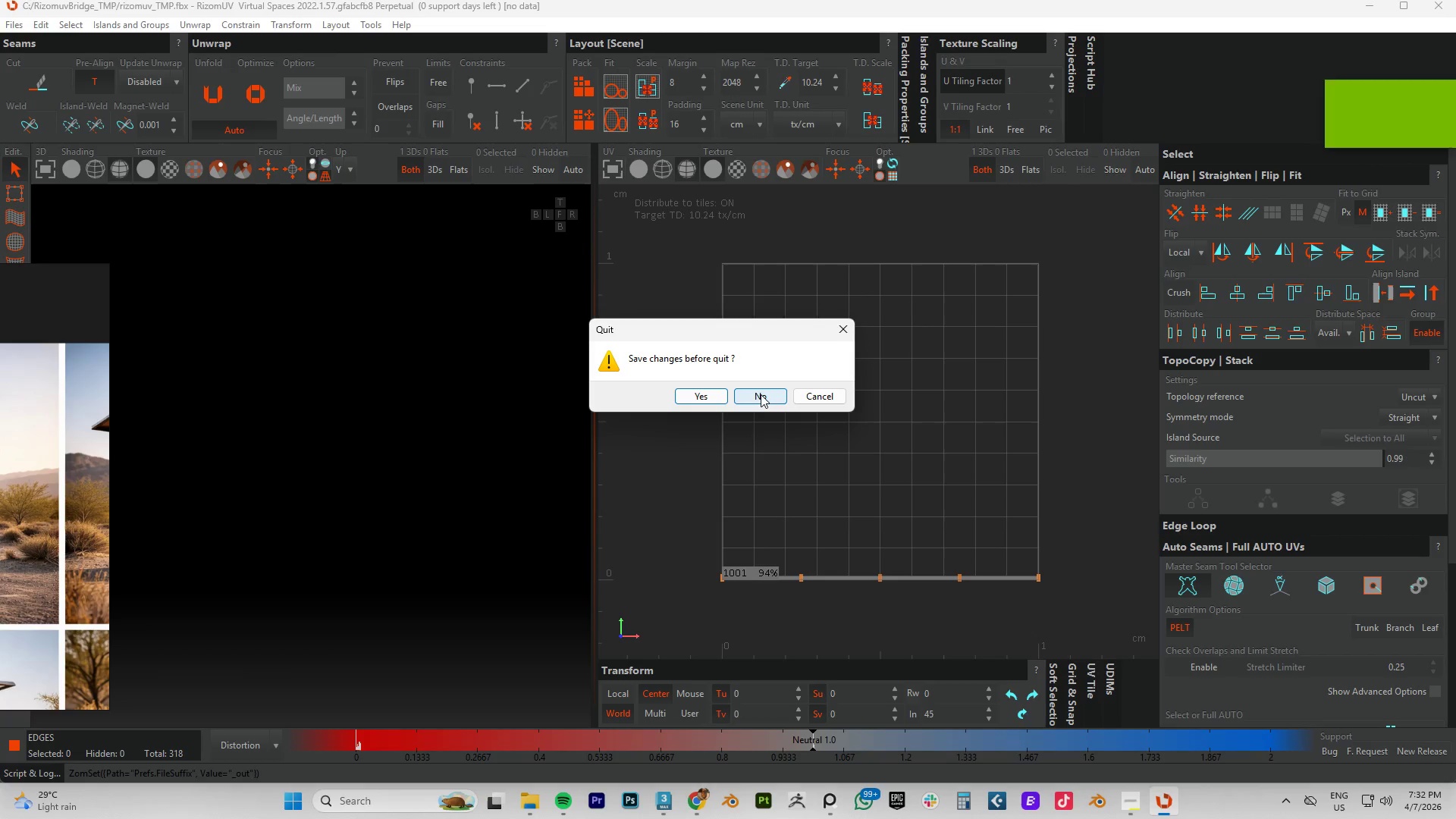 
left_click([823, 397])
 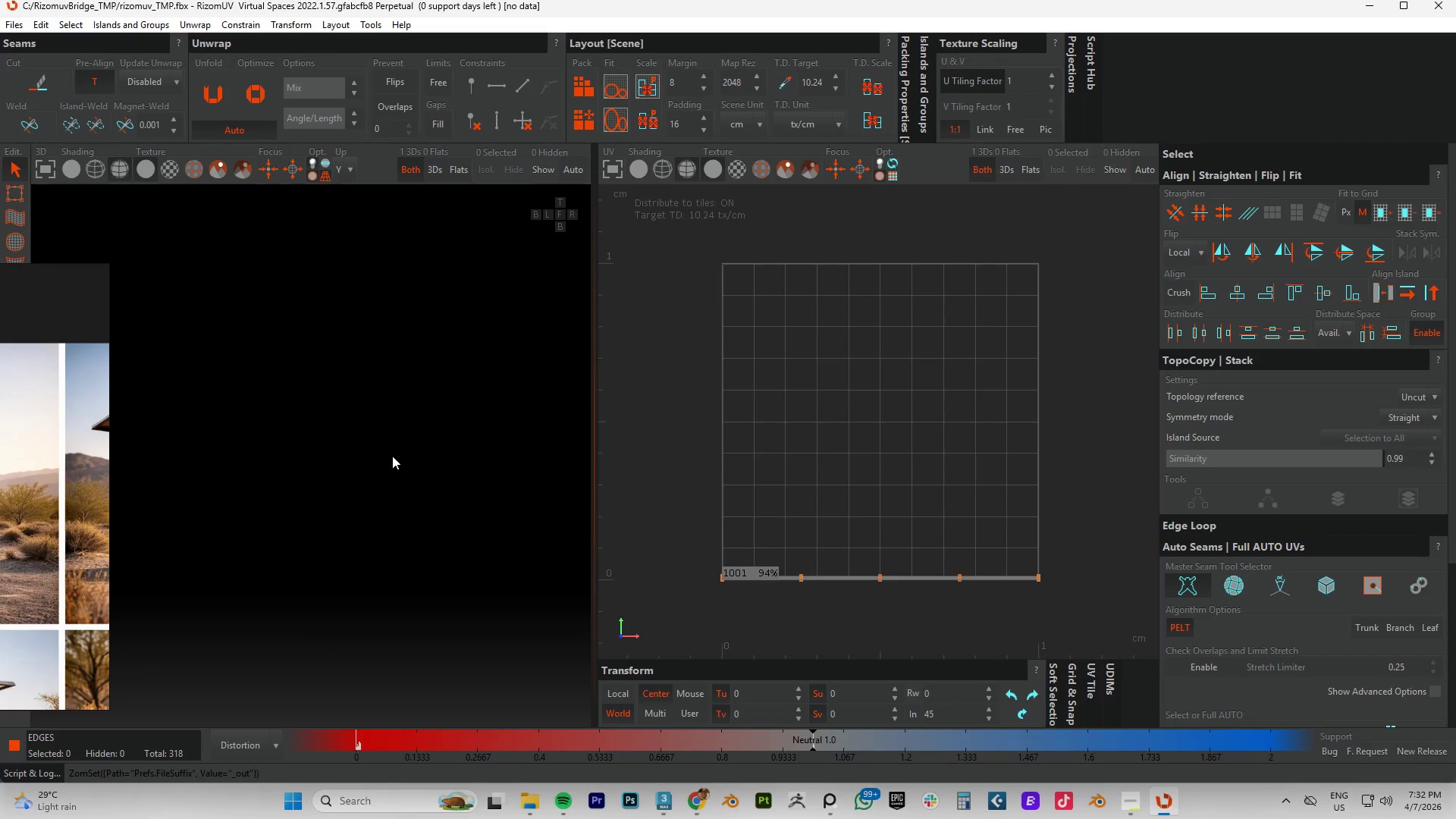 
hold_key(key=AltLeft, duration=0.56)
scroll: coordinate [512, 371], scroll_direction: down, amount: 15.0
 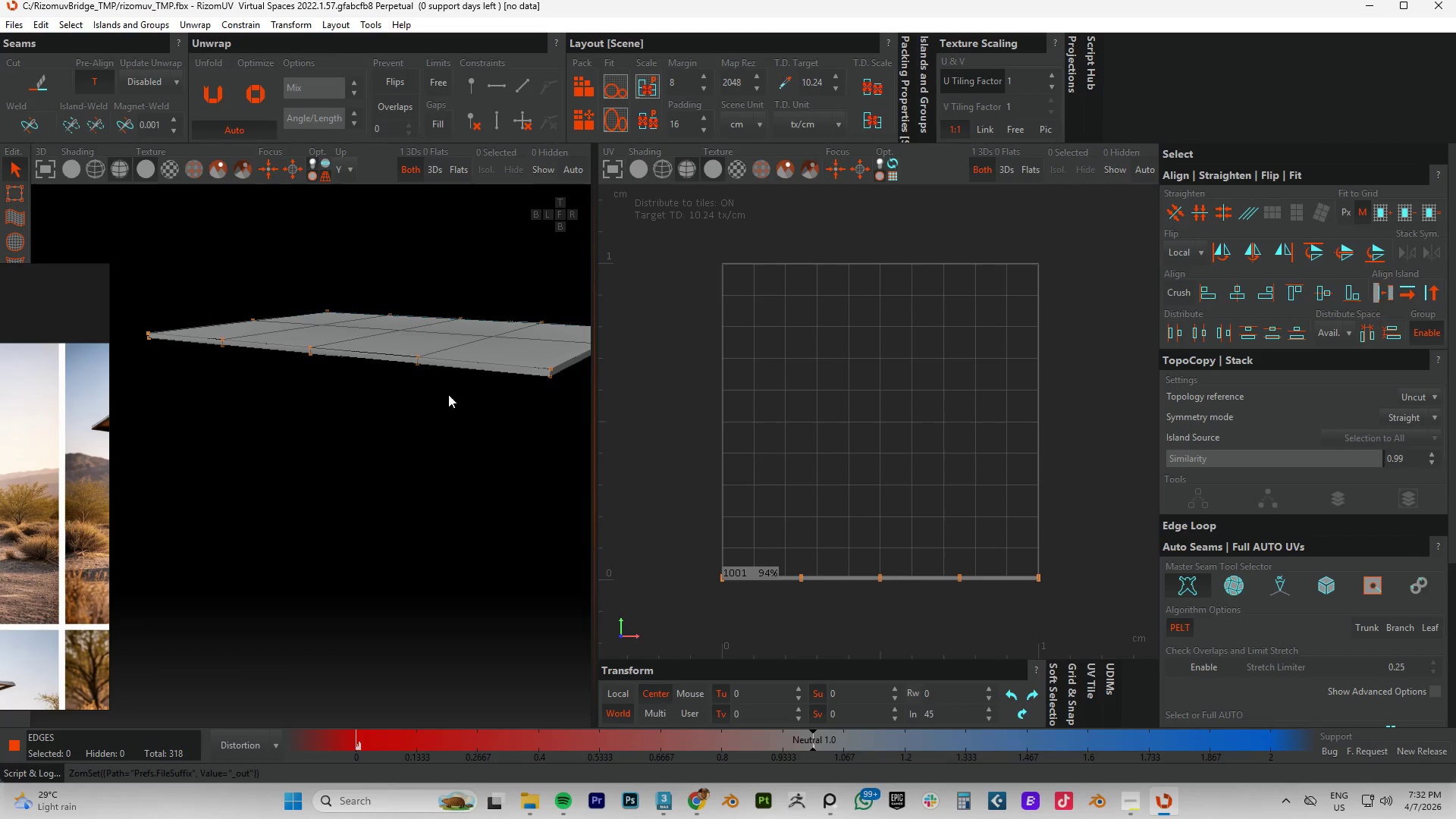 
left_click([1451, 0])
 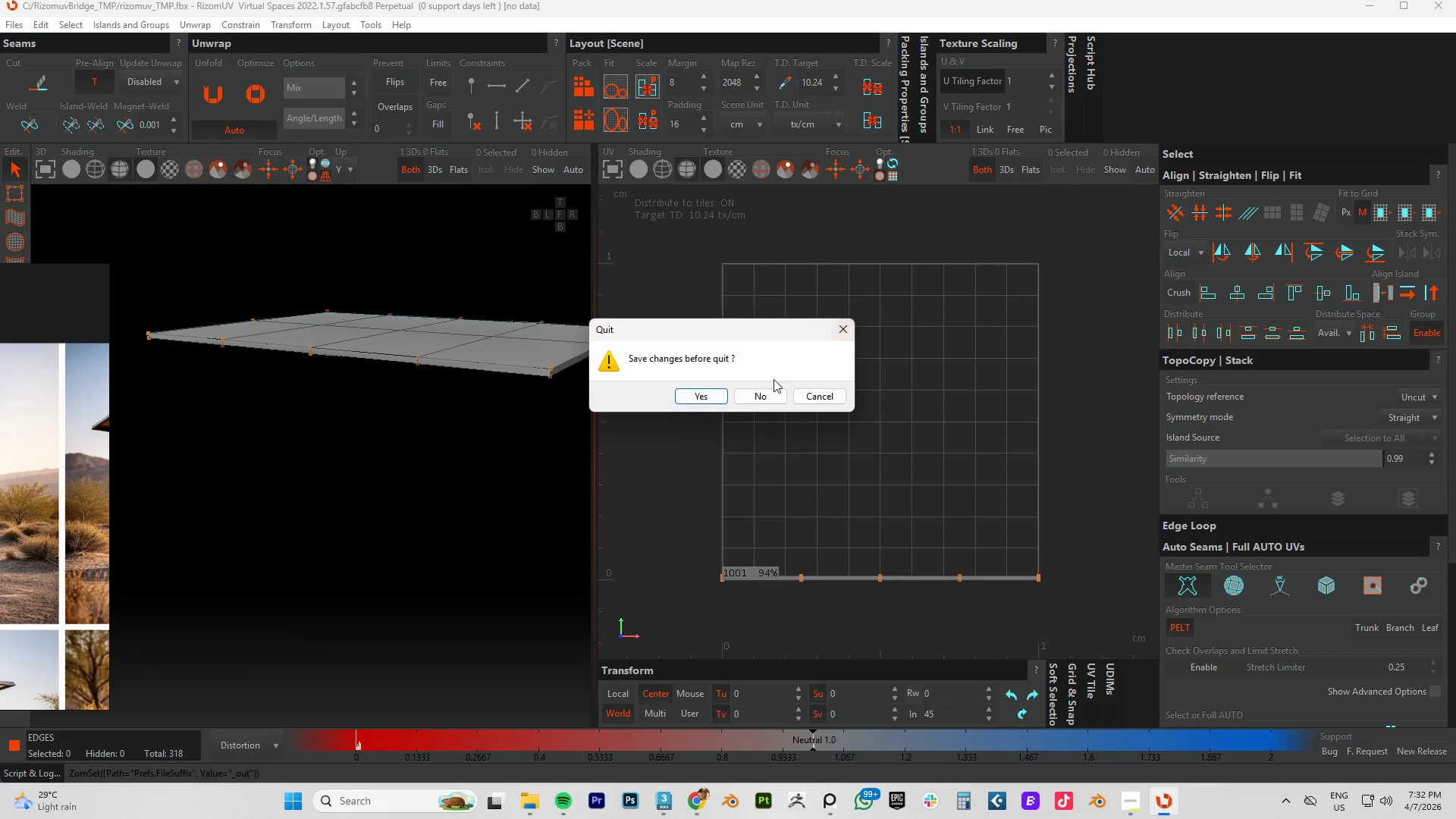 
left_click([745, 397])
 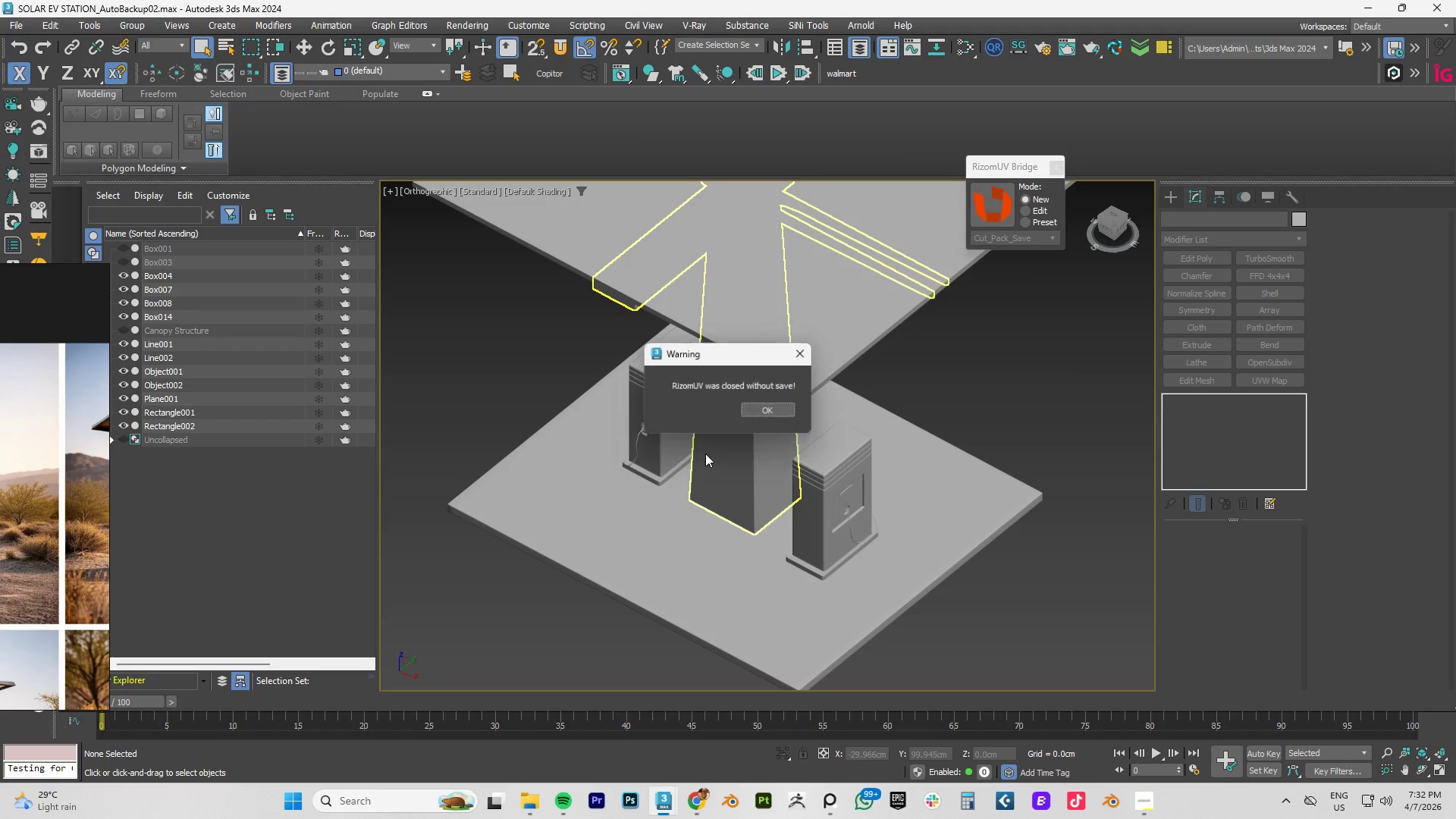 
hold_key(key=ControlLeft, duration=0.42)
 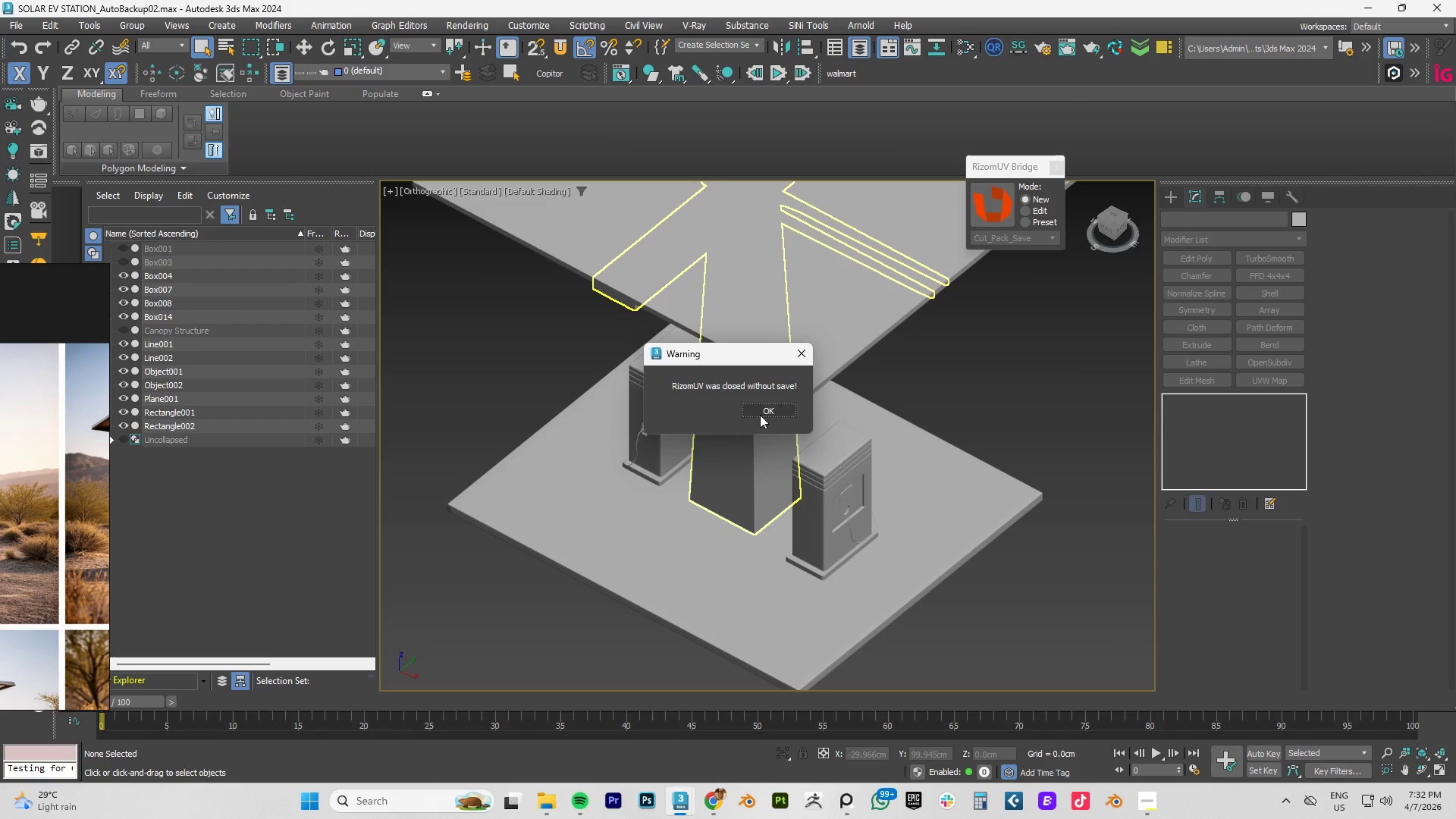 
left_click([760, 414])
 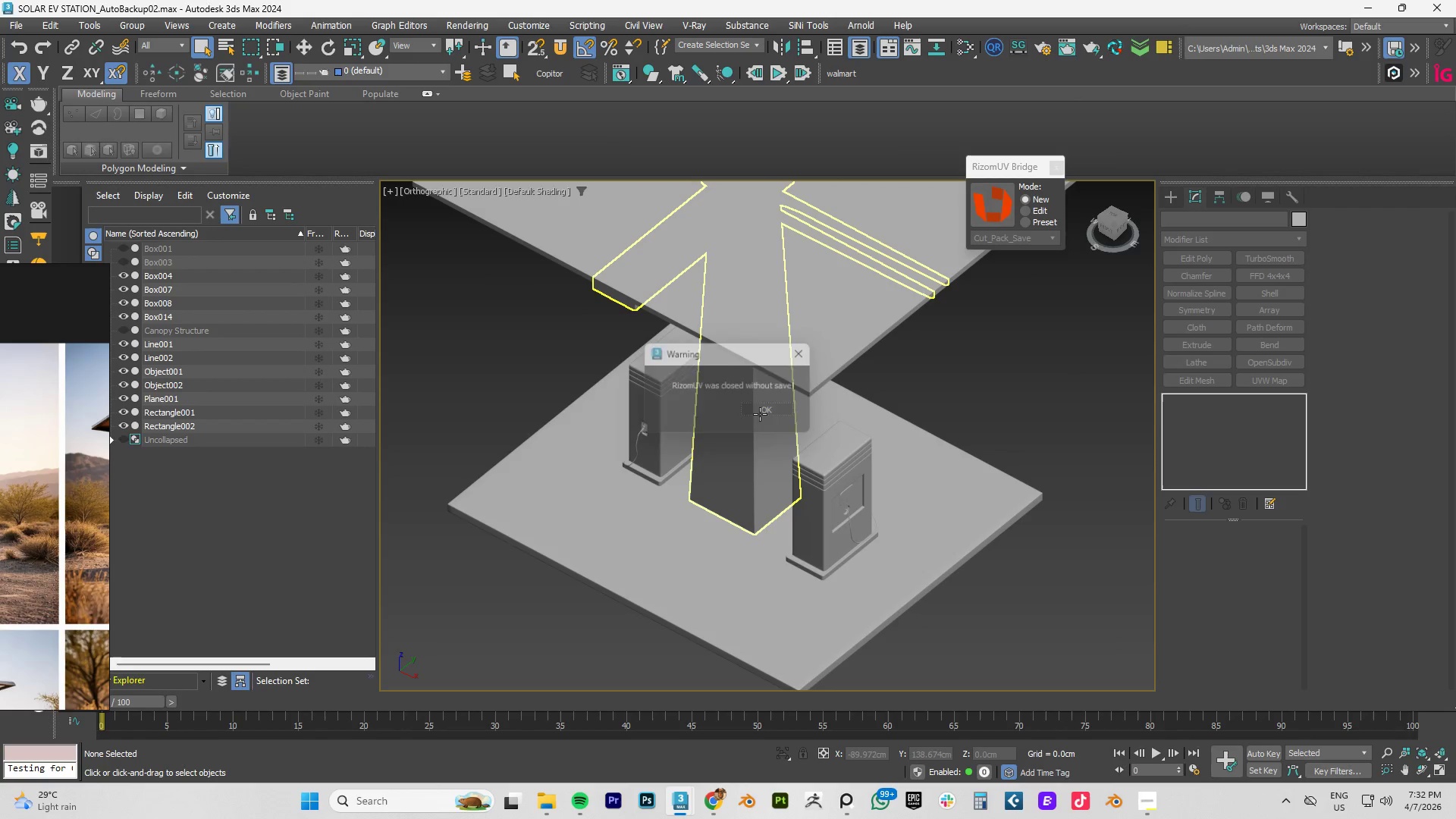 